 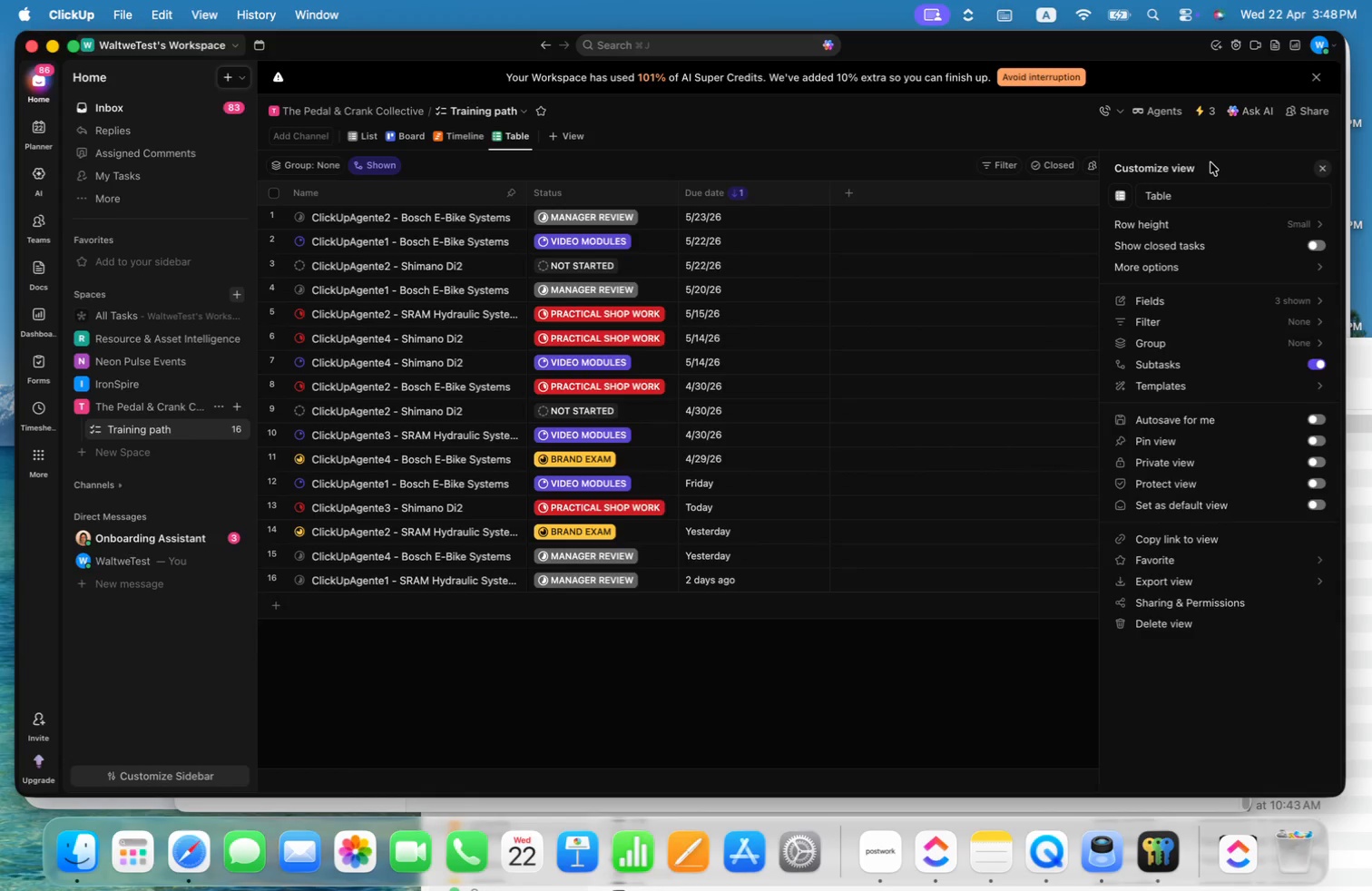 
left_click([1314, 299])
 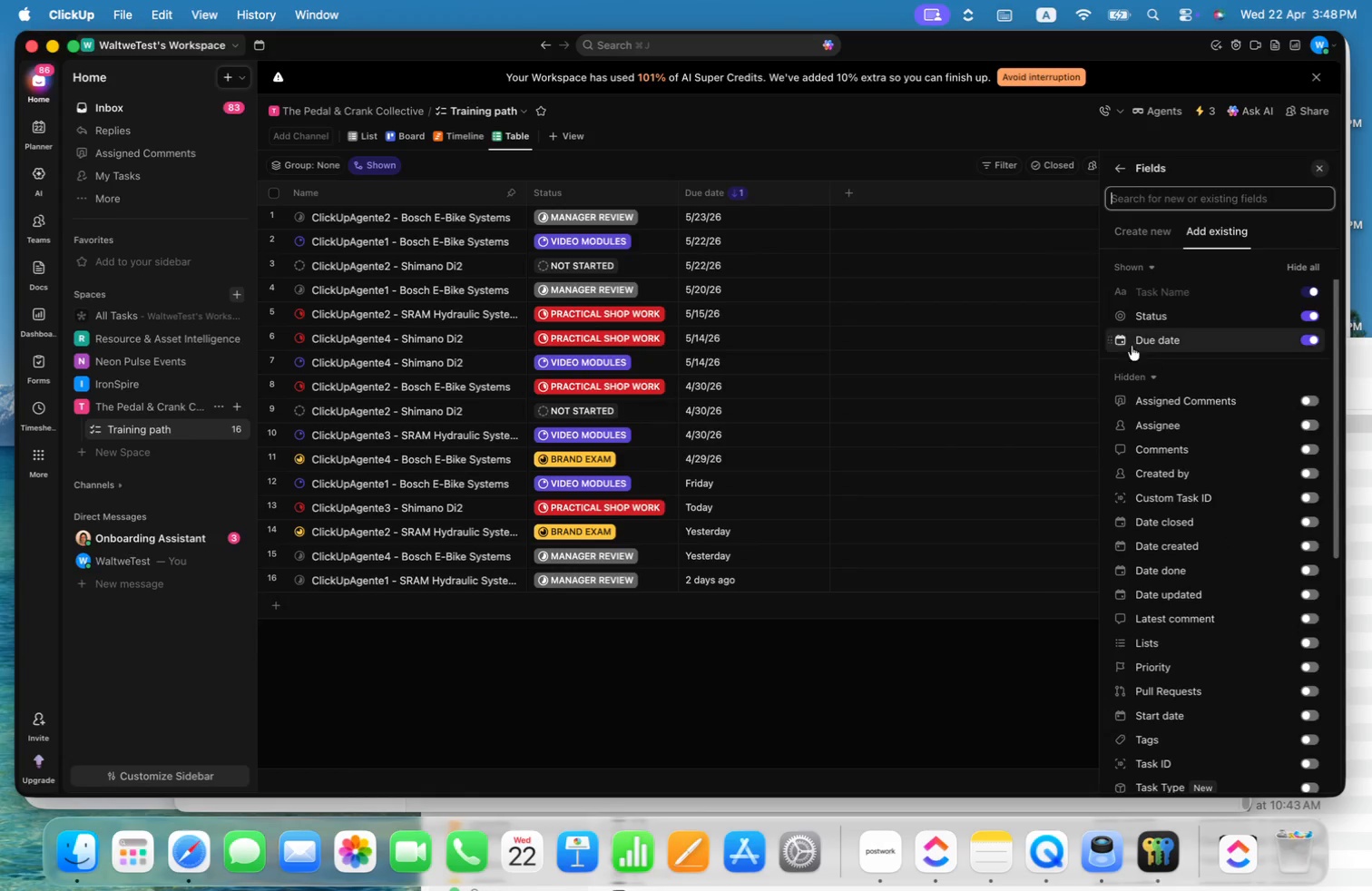 
left_click_drag(start_coordinate=[1106, 340], to_coordinate=[1110, 298])
 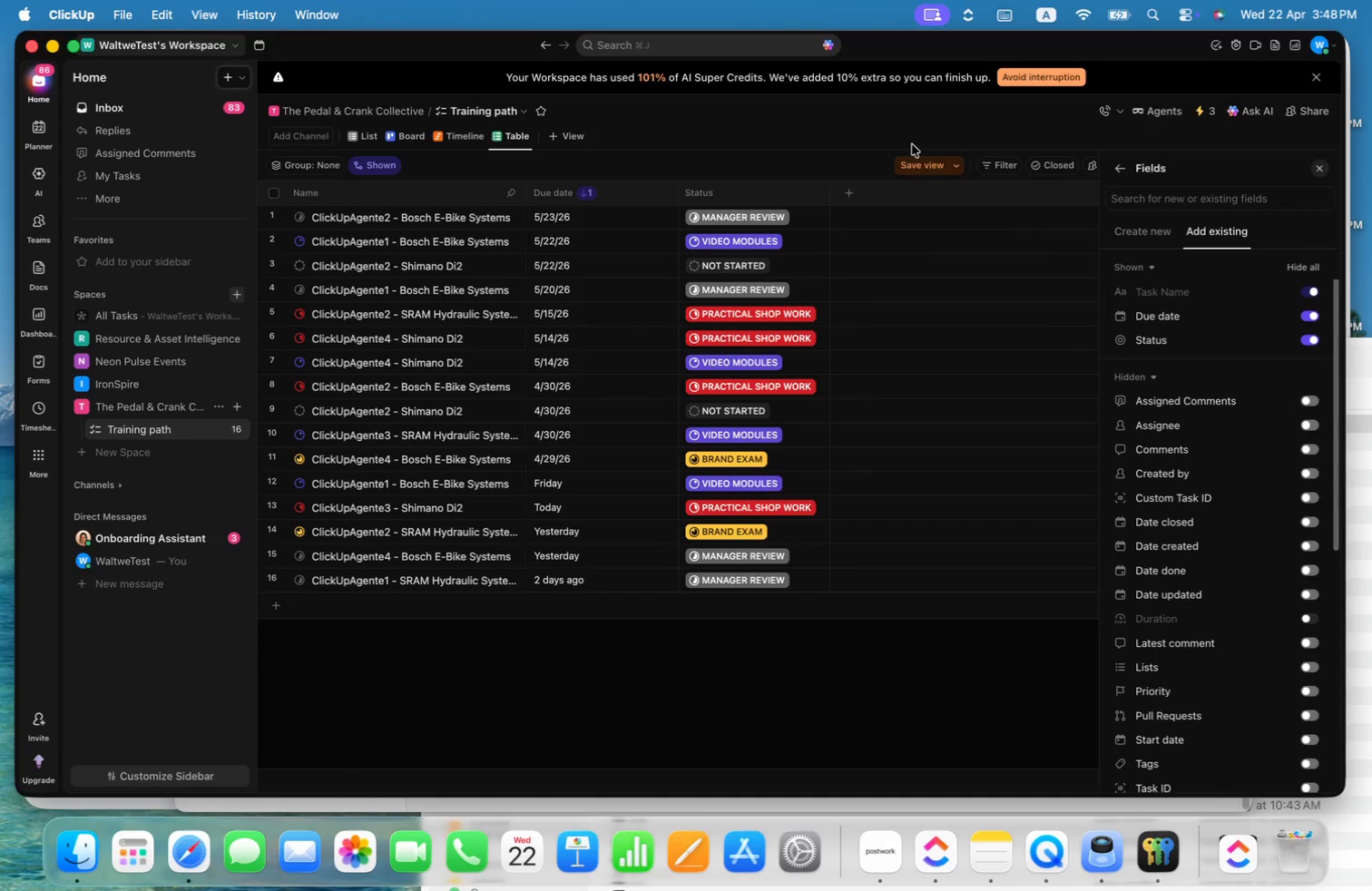 
left_click([910, 158])
 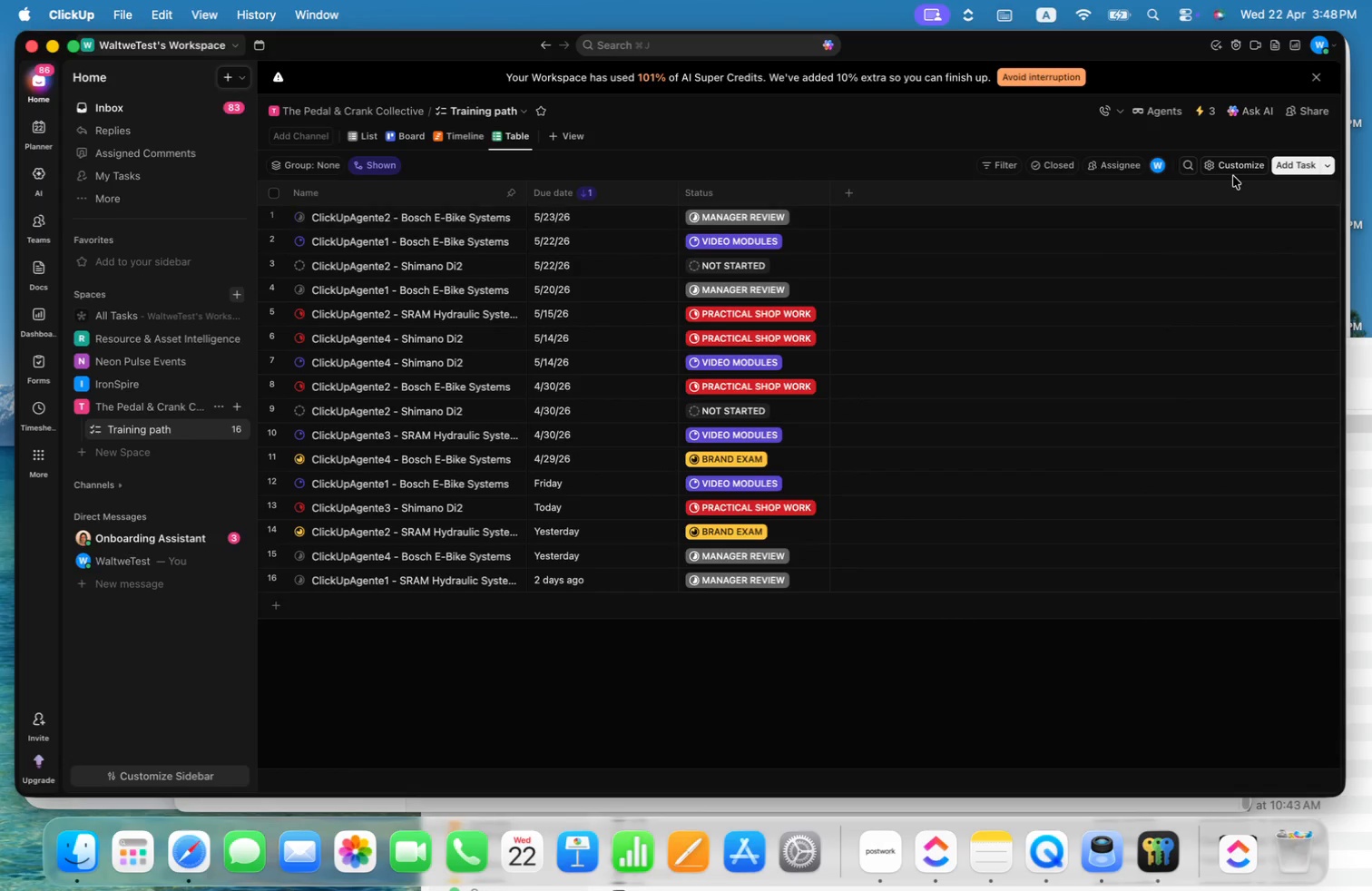 
left_click([1234, 165])
 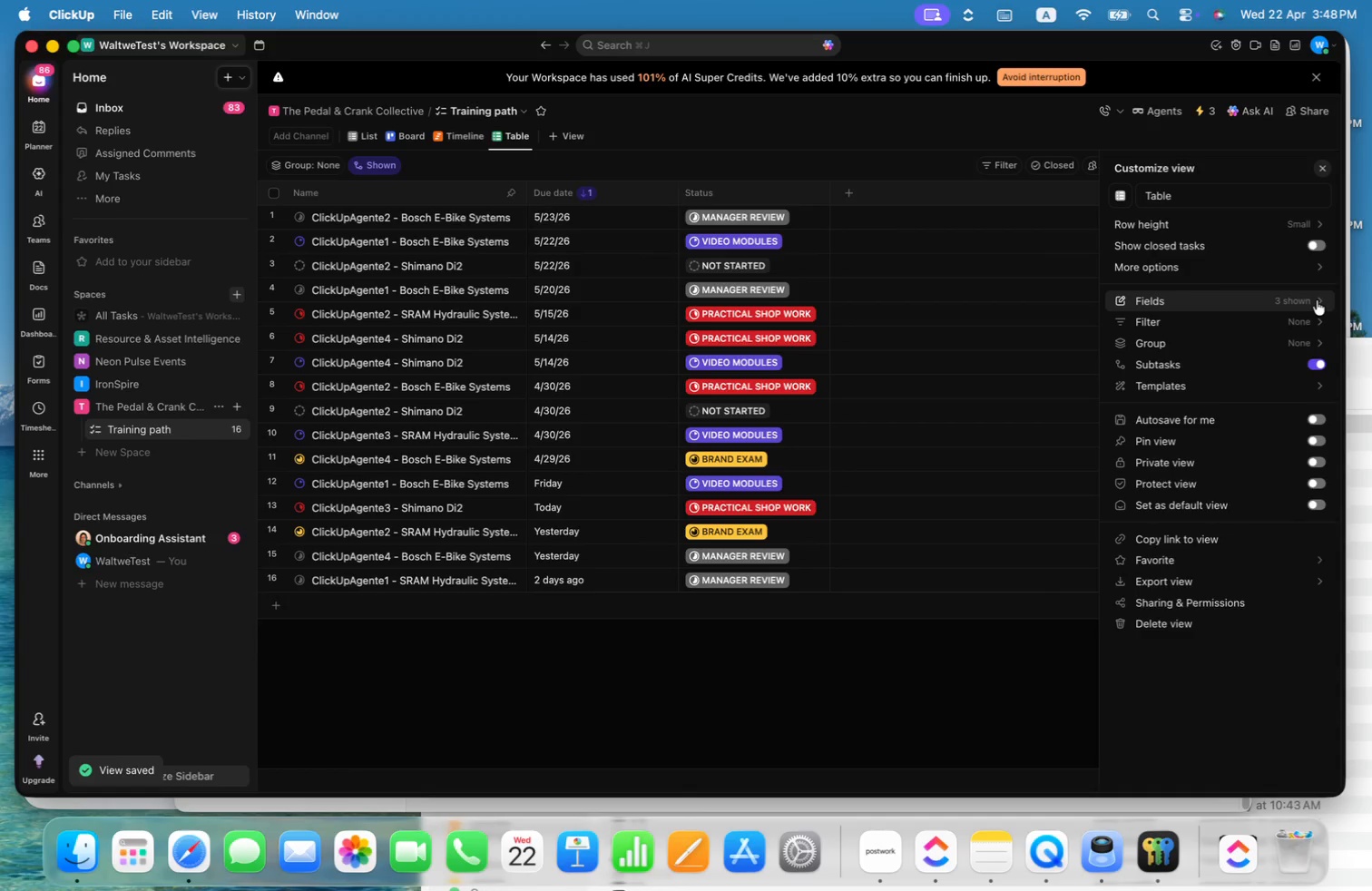 
wait(9.5)
 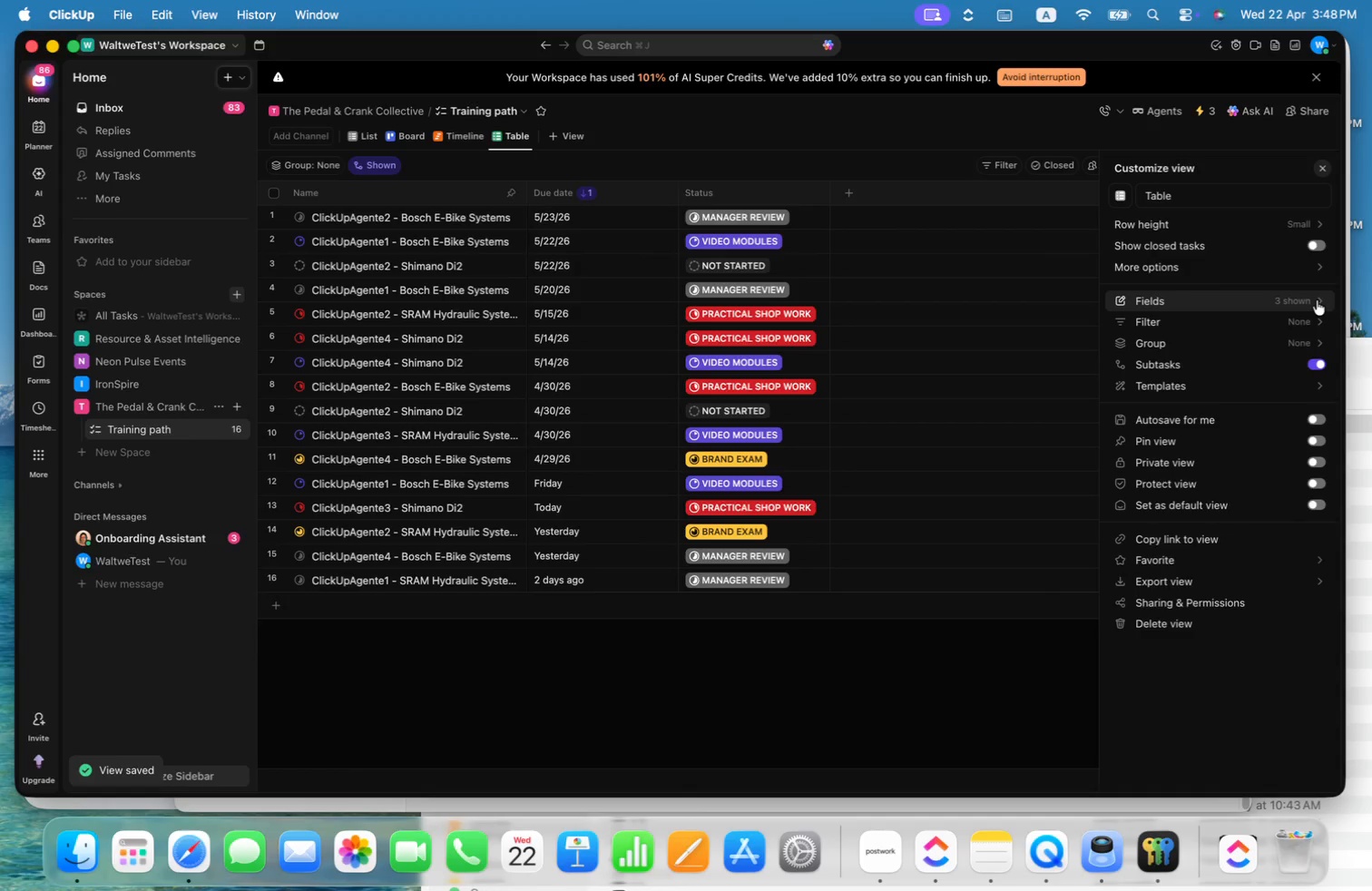 
left_click([1327, 170])
 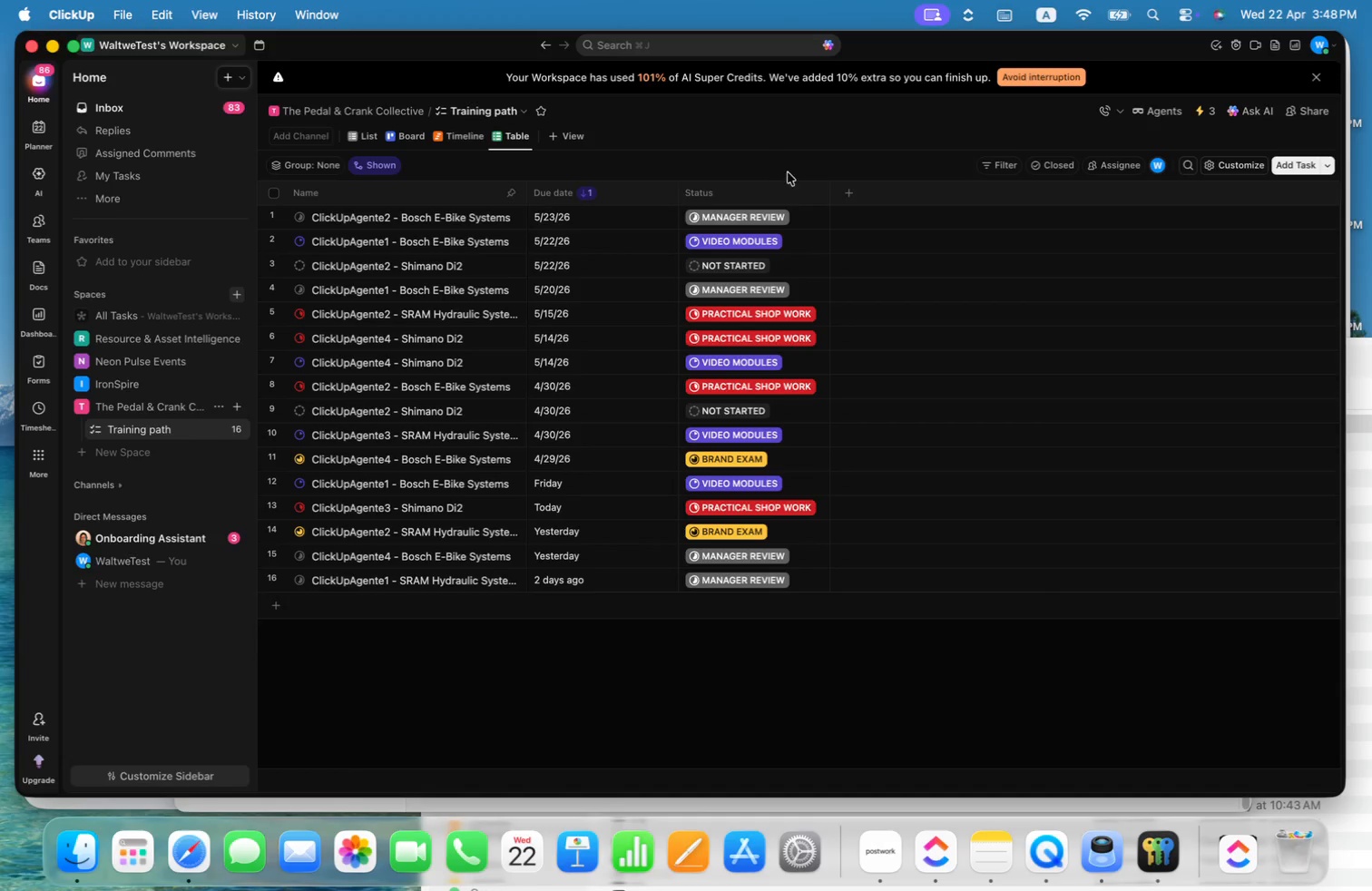 
wait(5.05)
 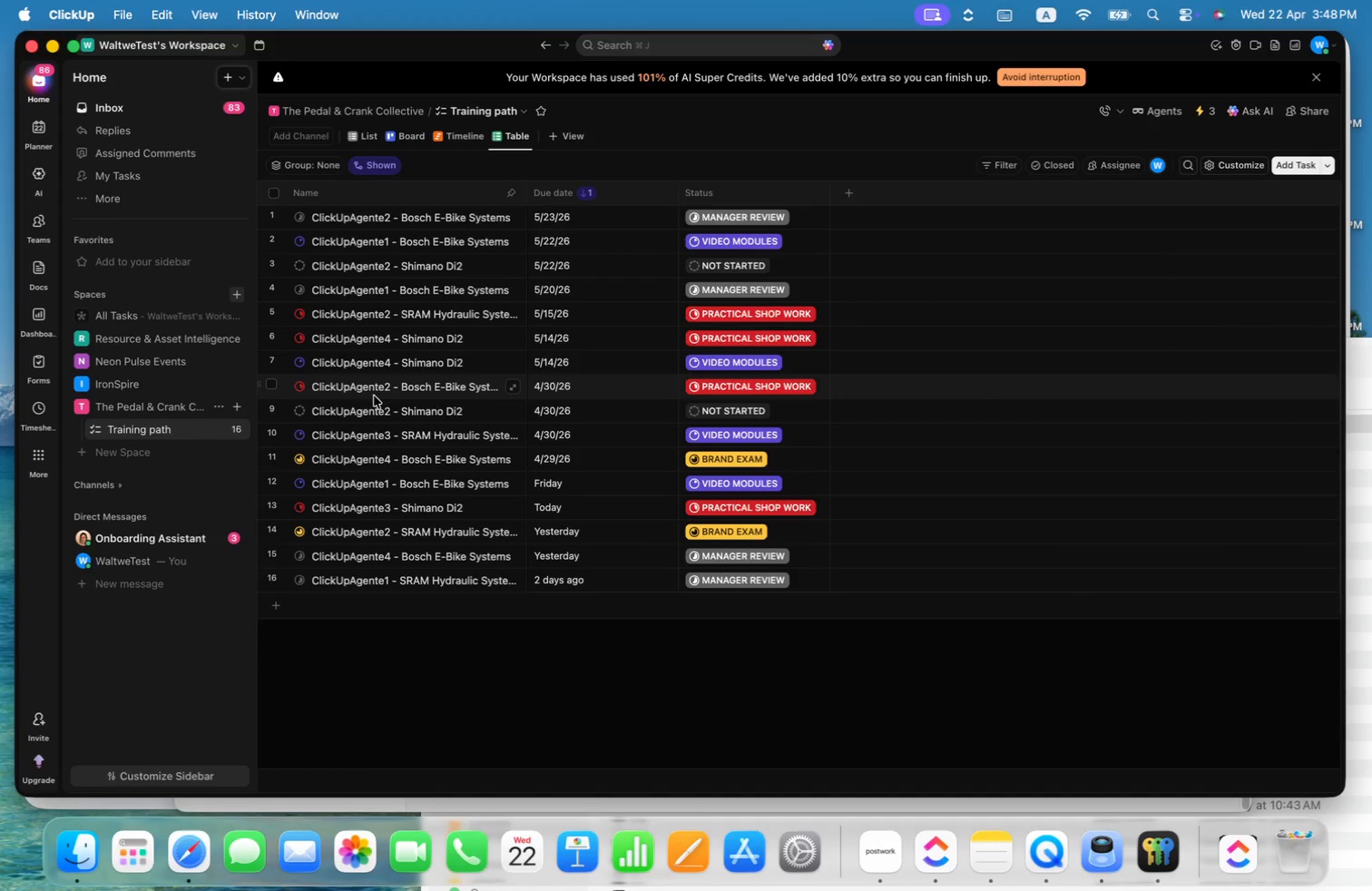 
left_click([1223, 164])
 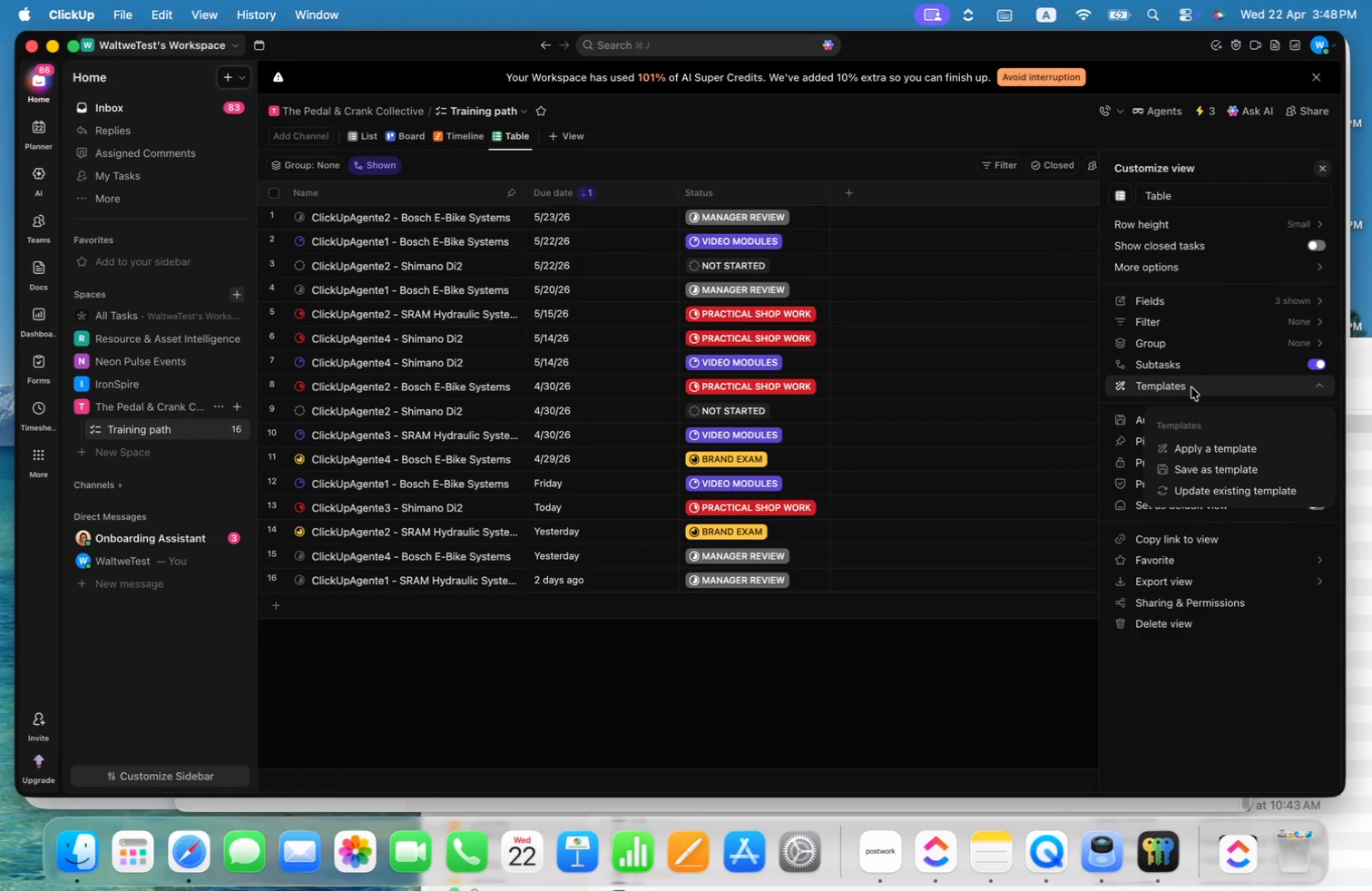 
left_click([1308, 339])
 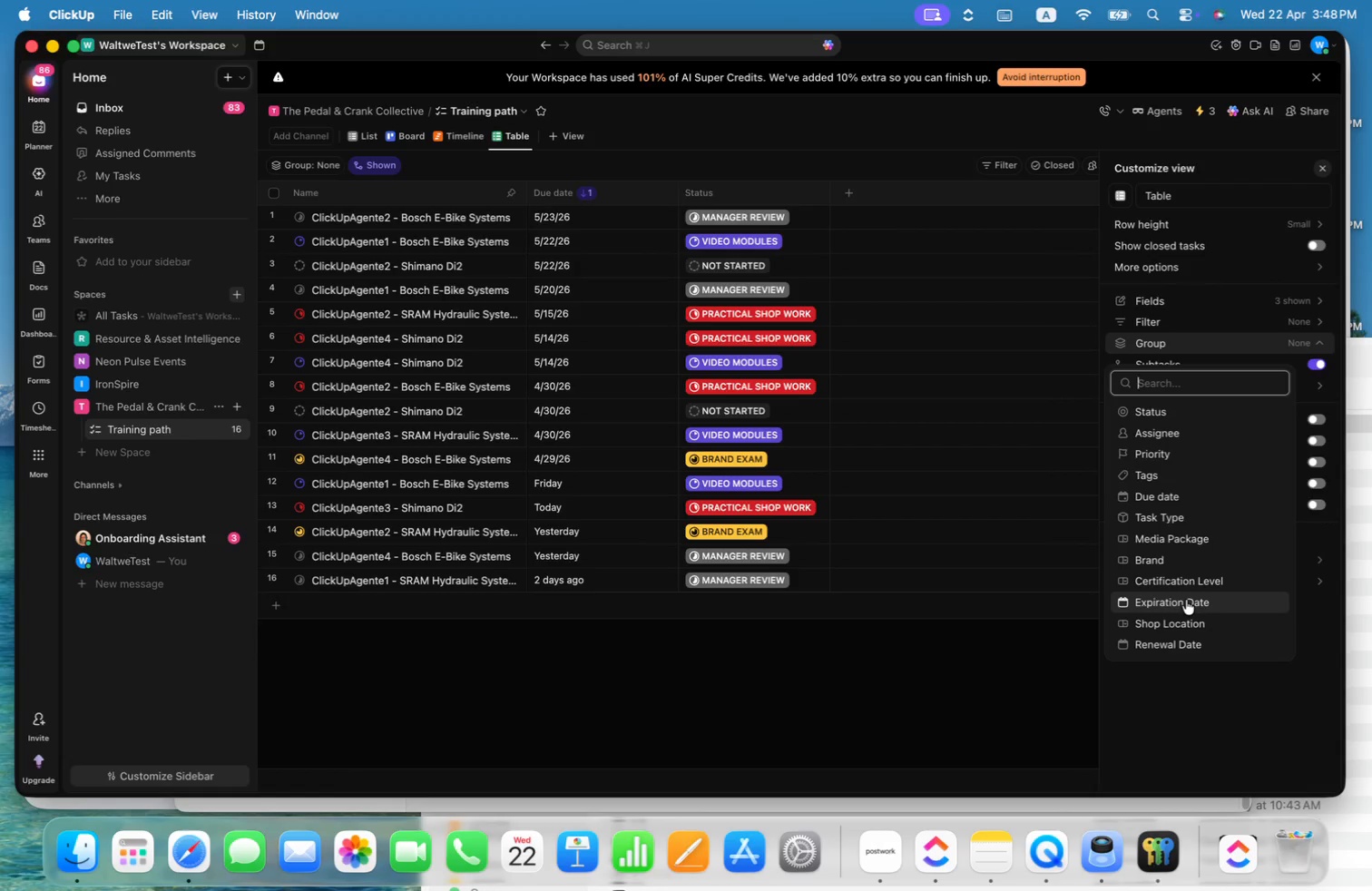 
left_click([1164, 495])
 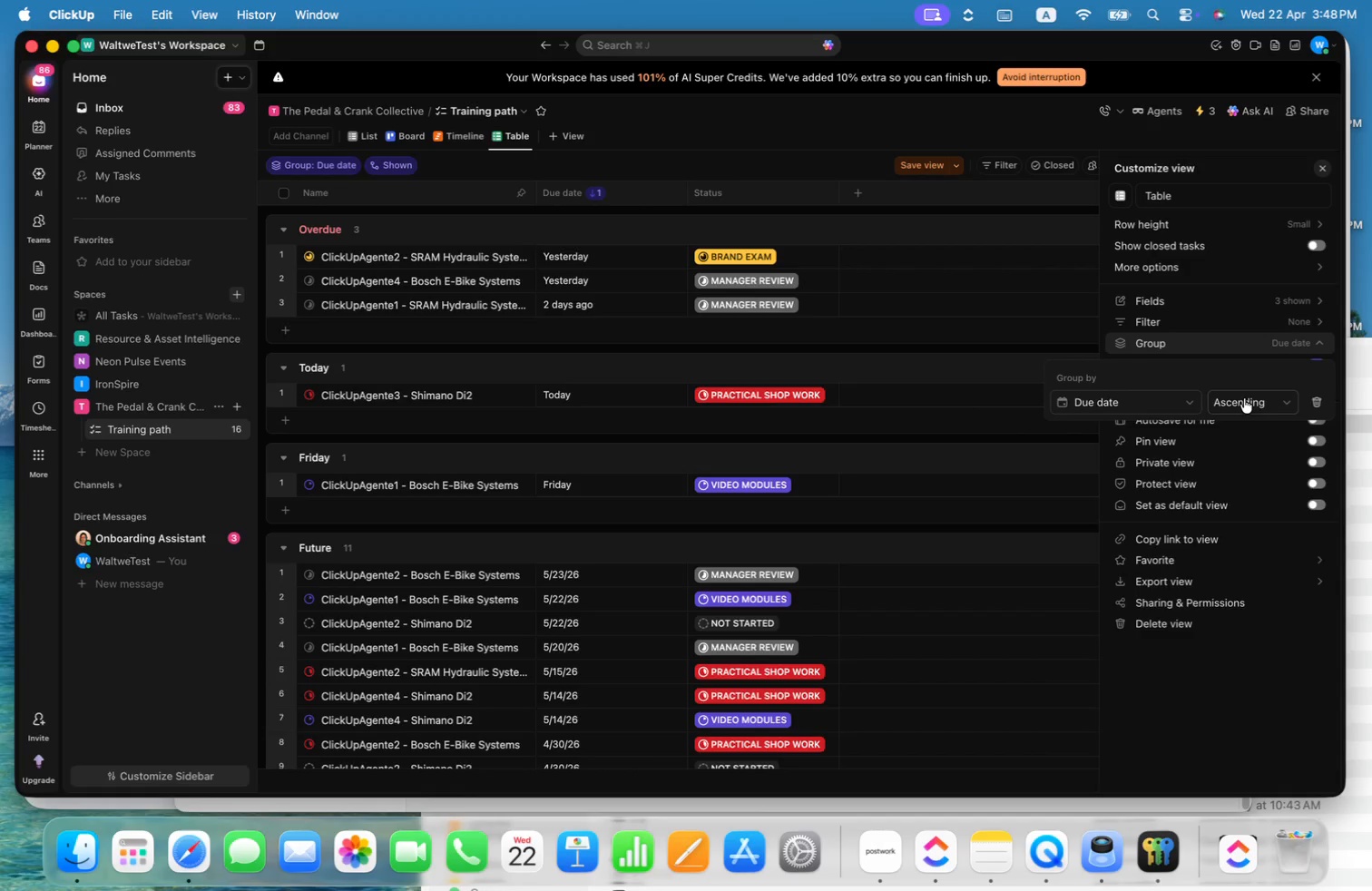 
wait(7.15)
 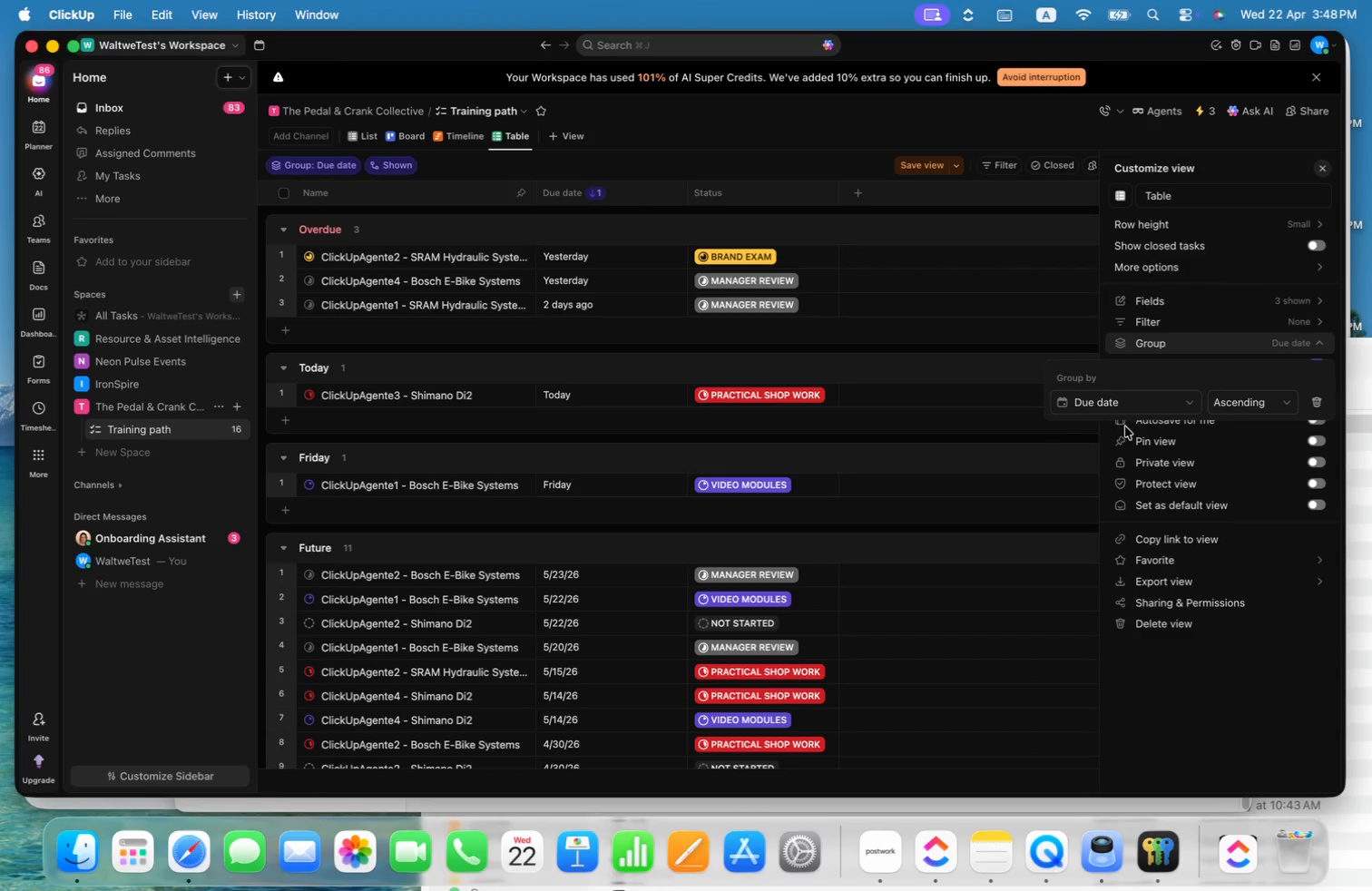 
left_click([1244, 398])
 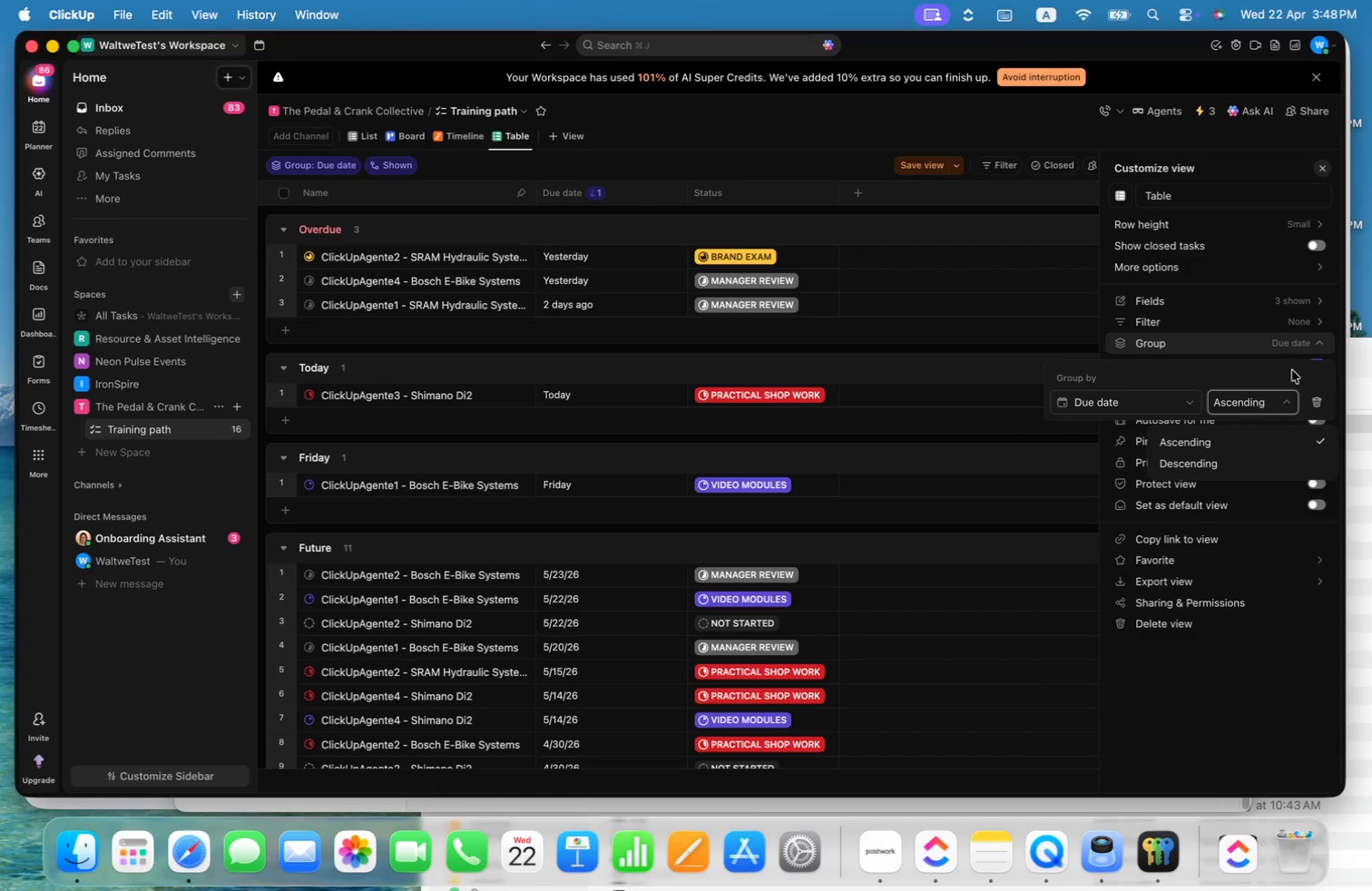 
left_click([1293, 367])
 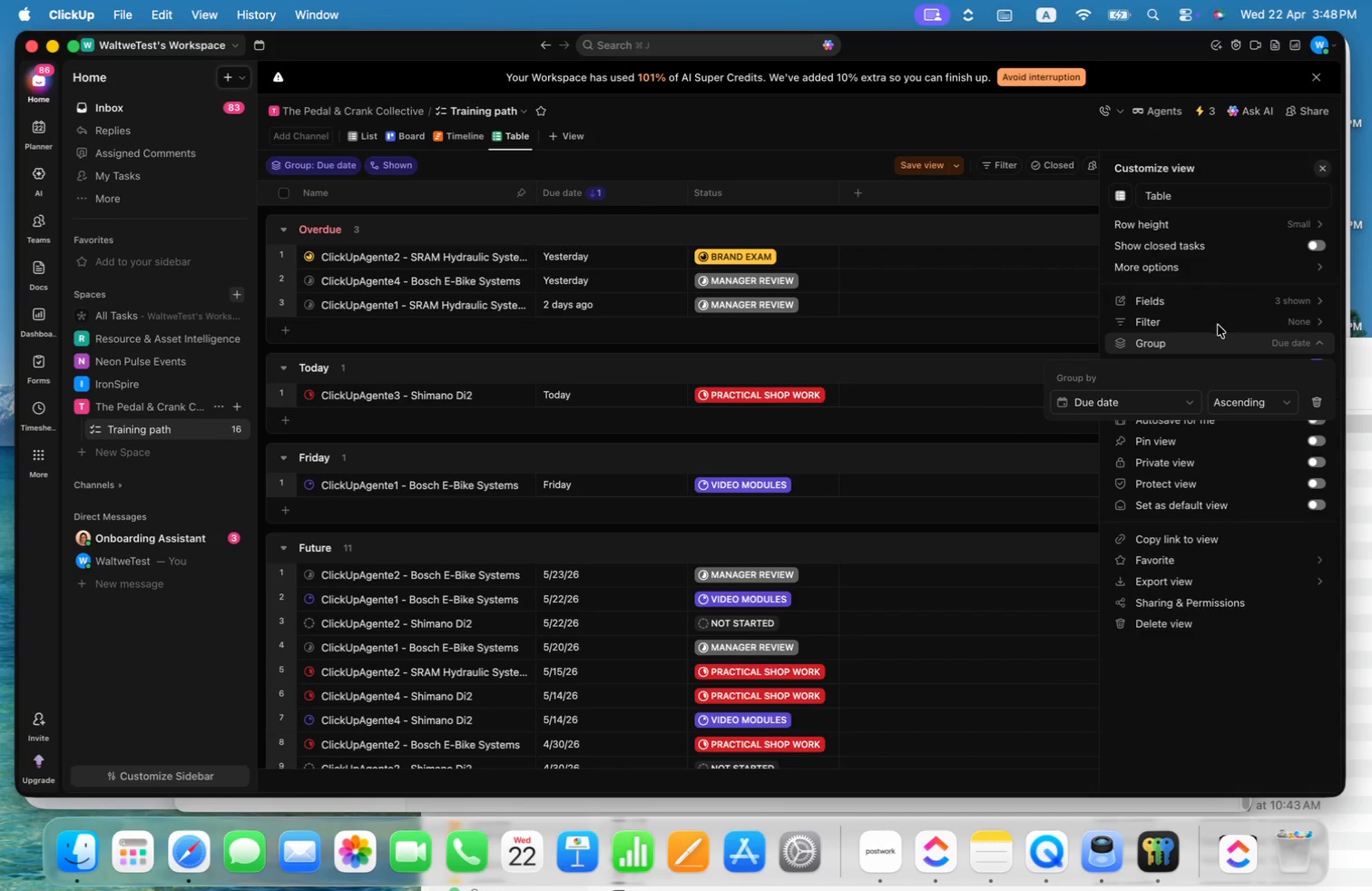 
left_click([1239, 325])
 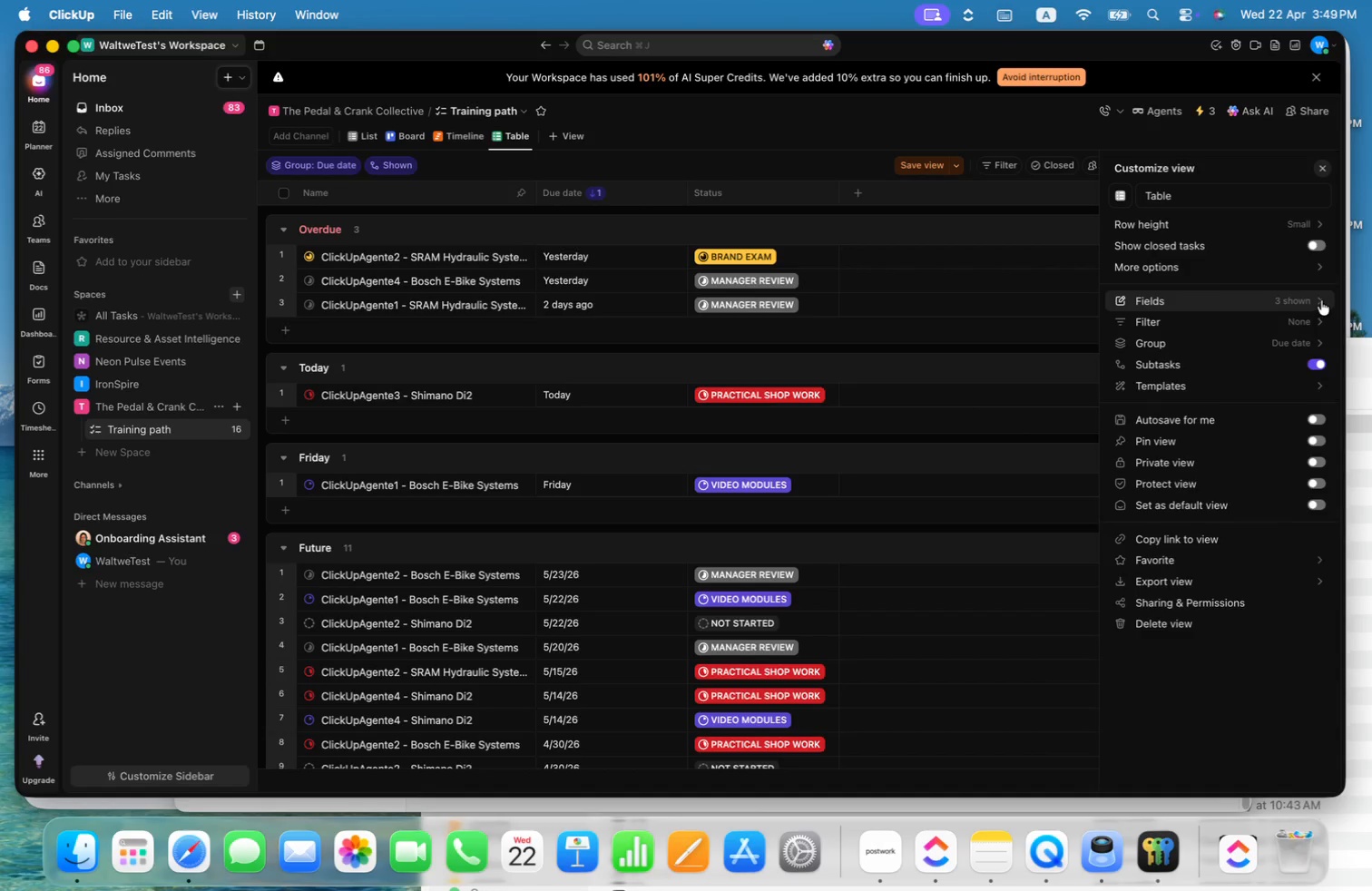 
left_click([1321, 300])
 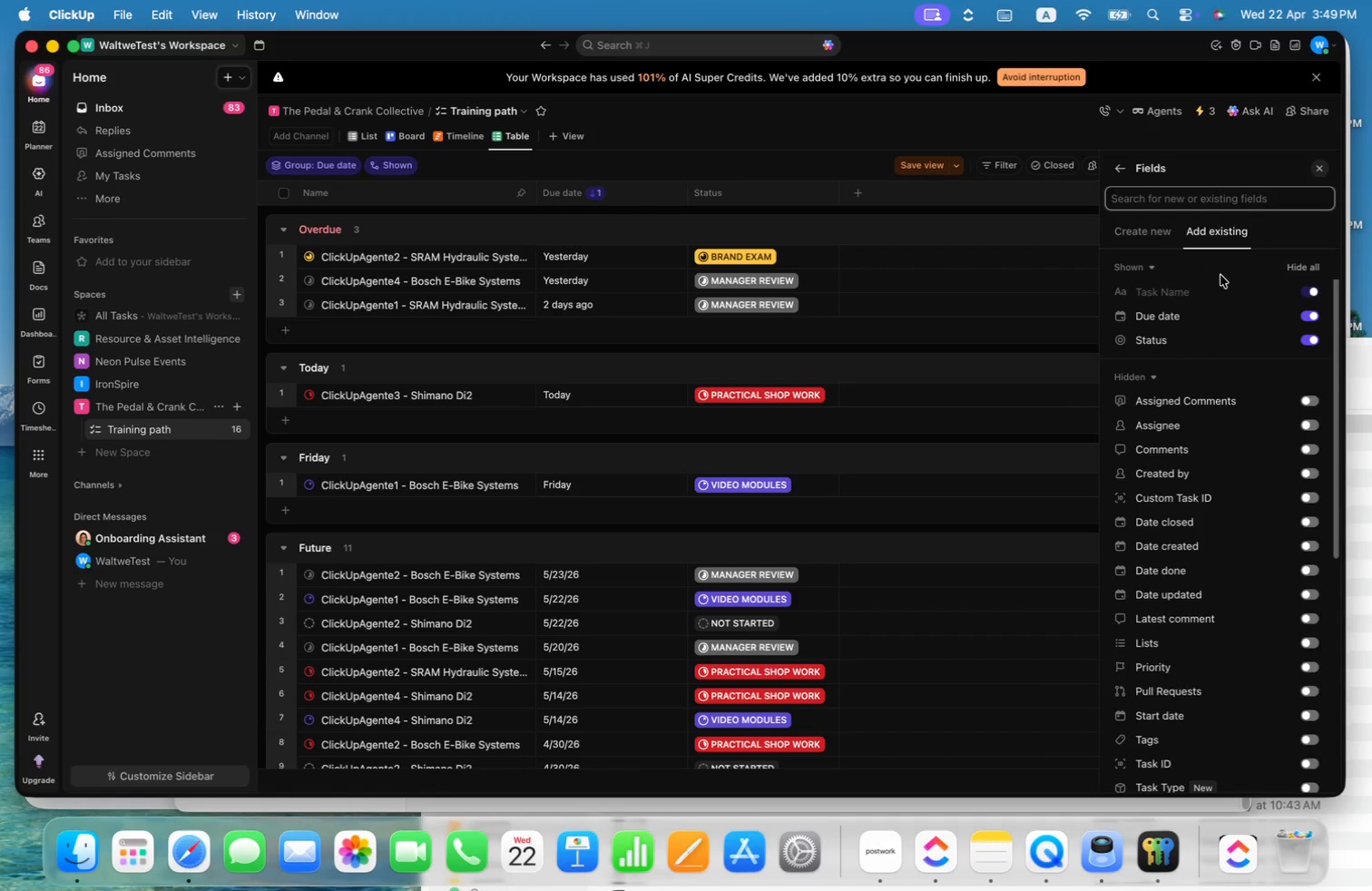 
left_click([1281, 248])
 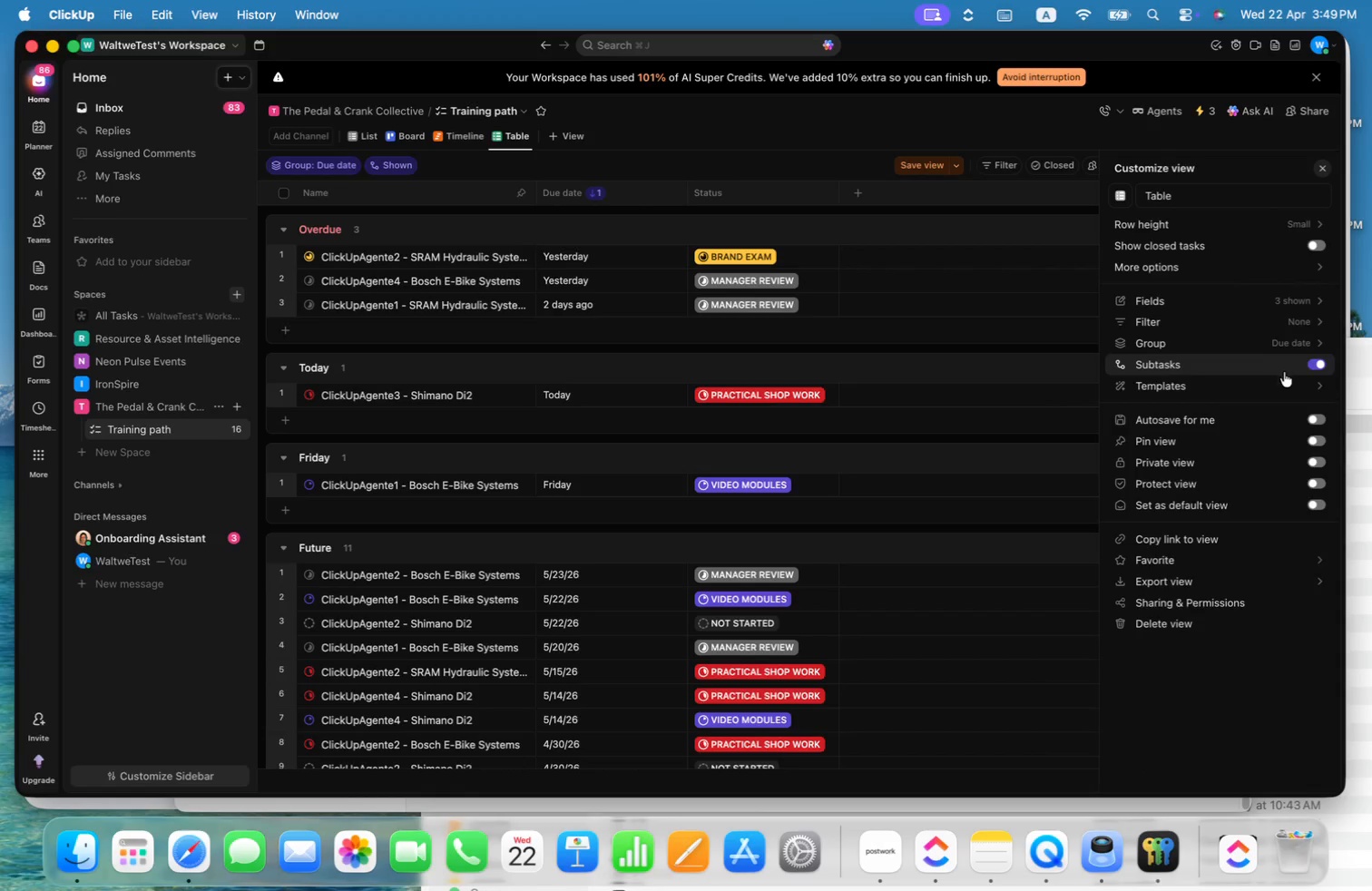 
wait(6.34)
 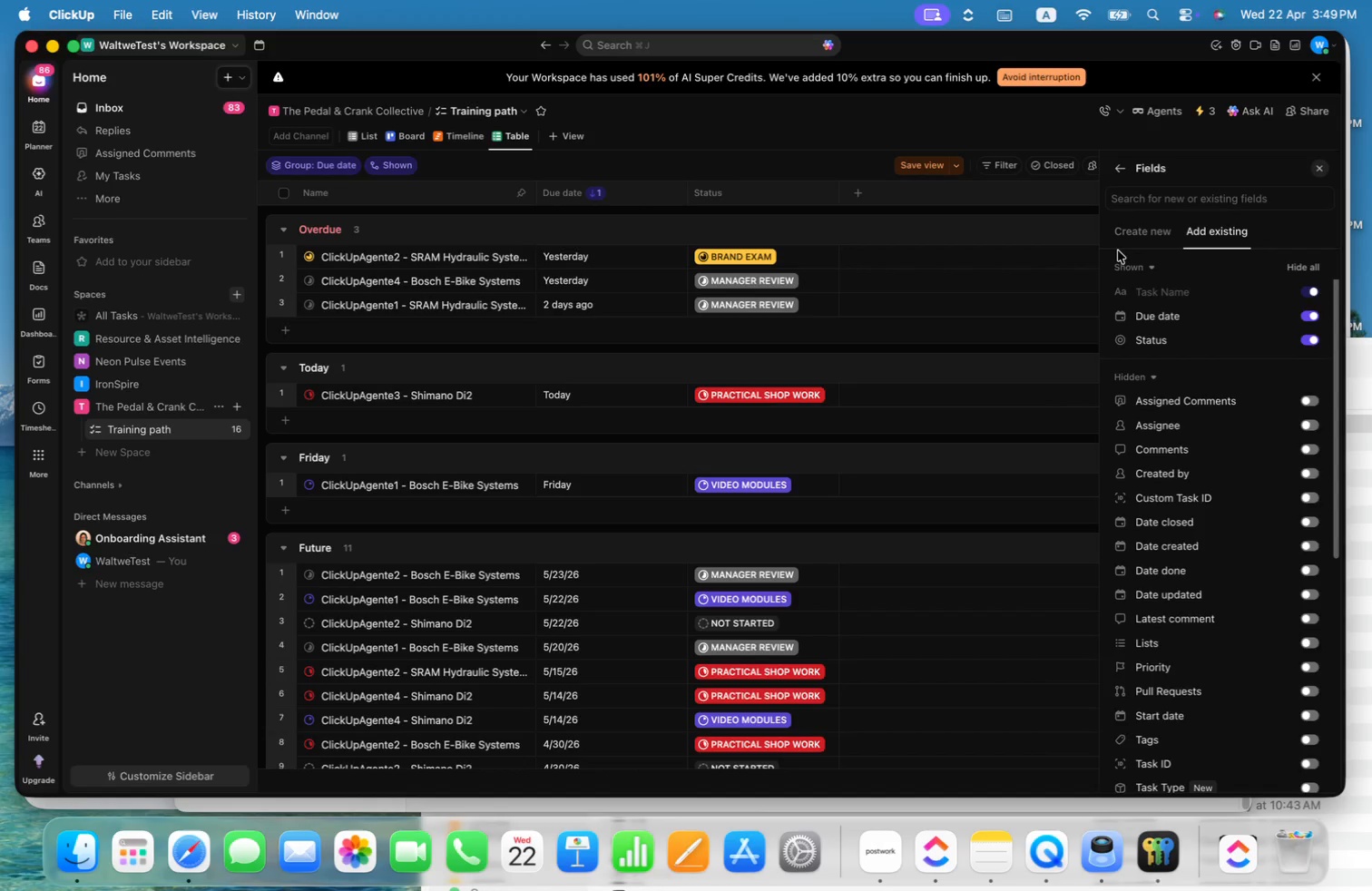 
left_click([1015, 355])
 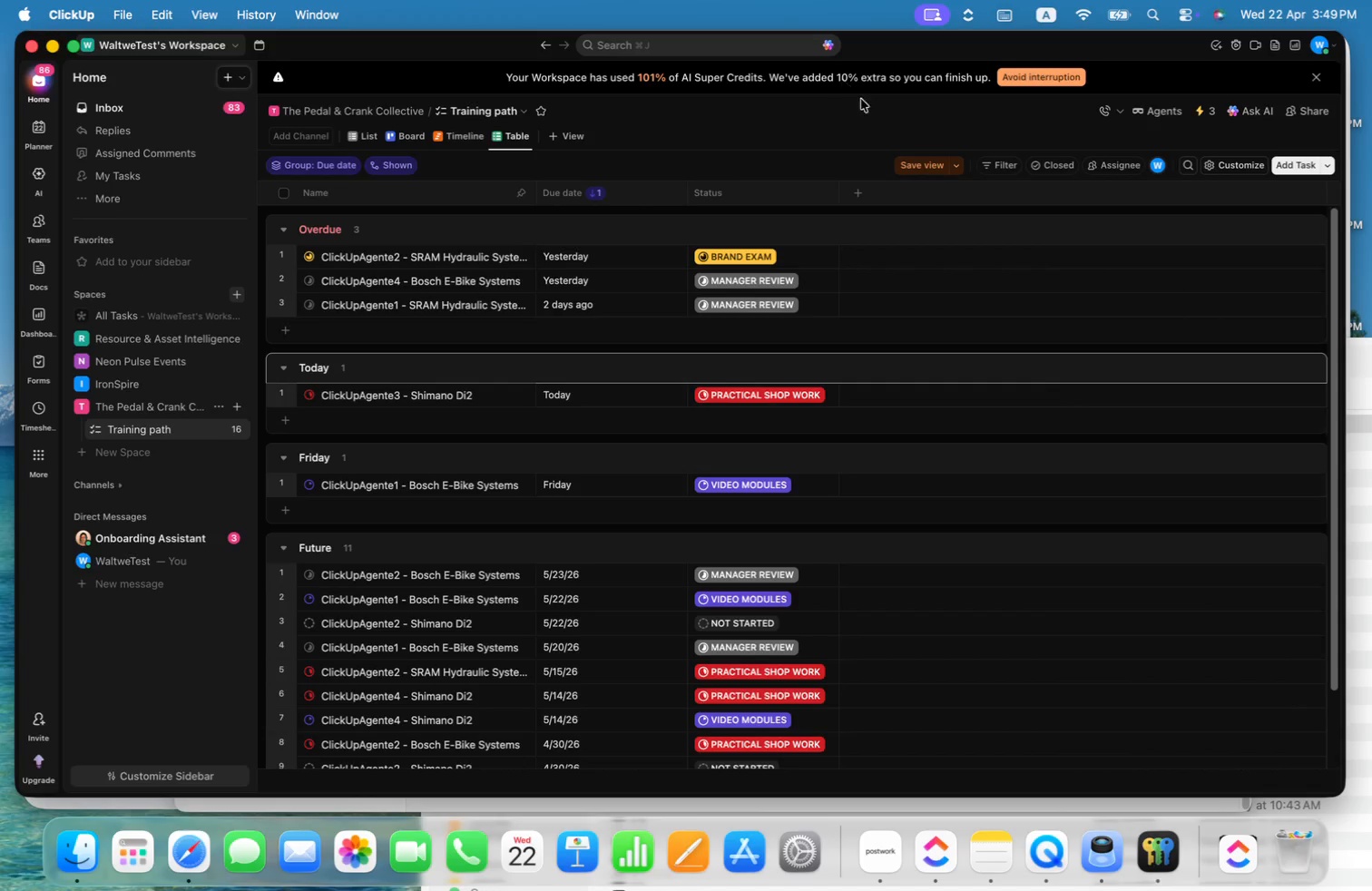 
left_click([917, 163])
 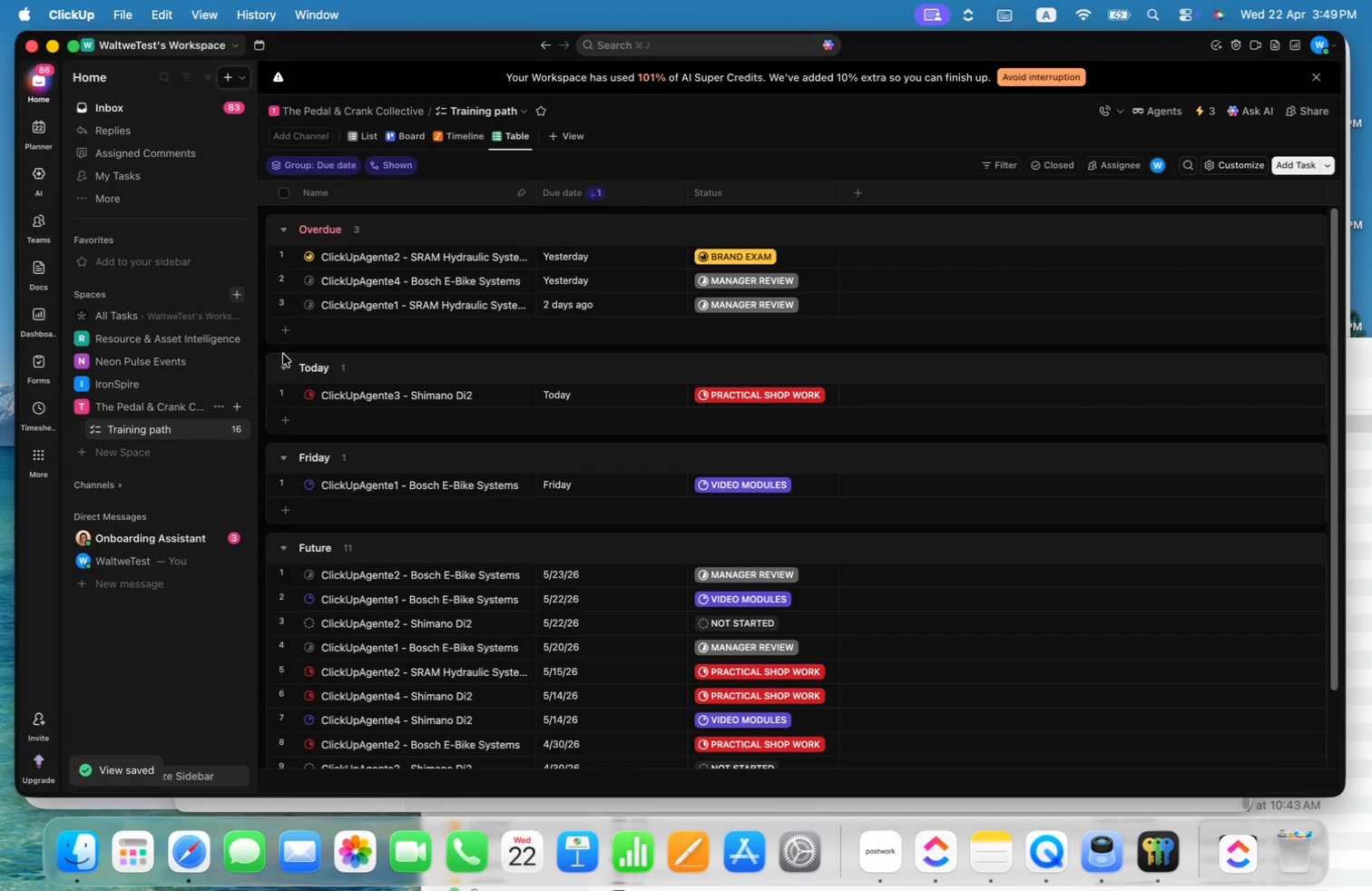 
left_click([282, 364])
 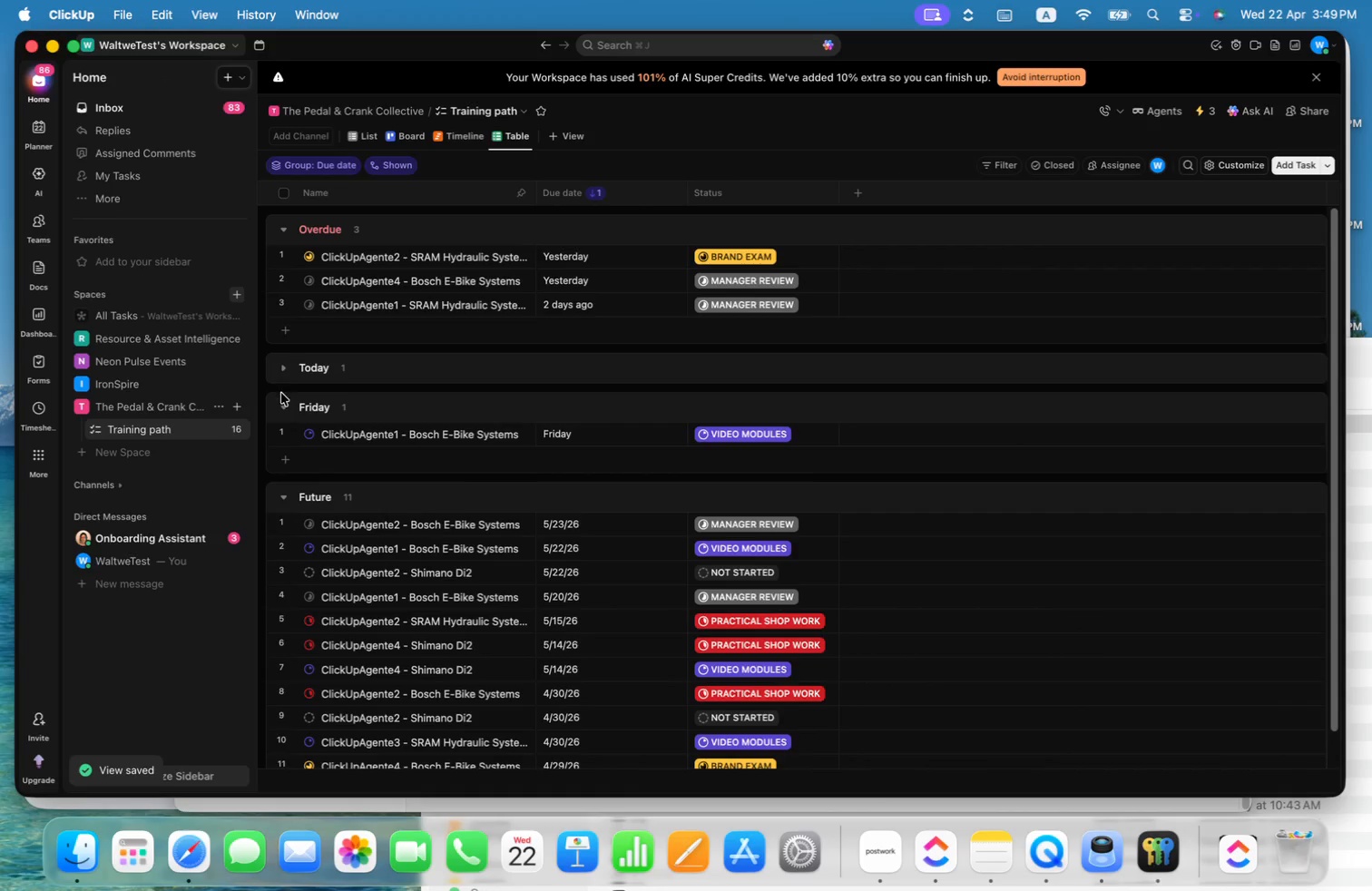 
left_click([281, 405])
 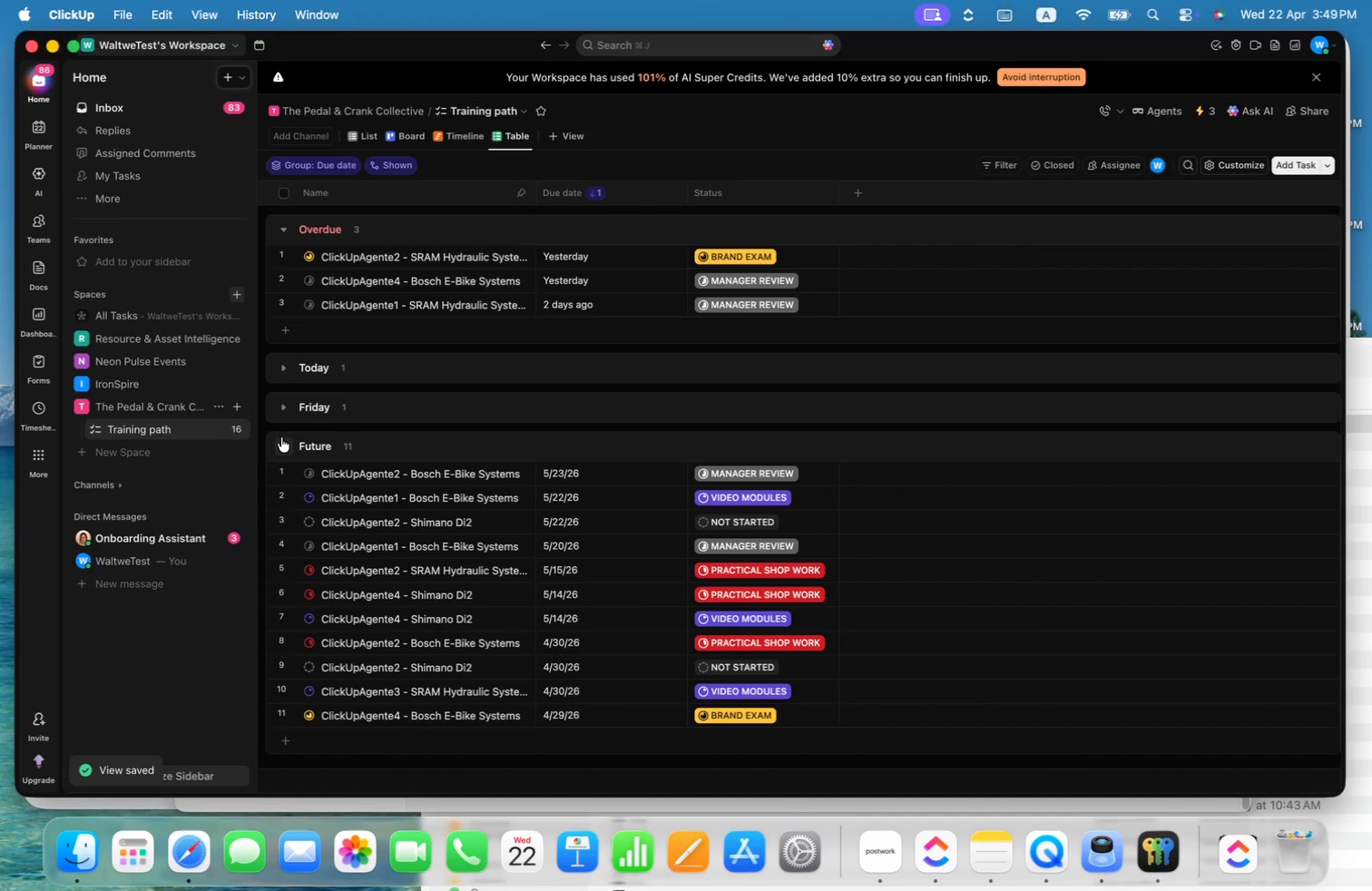 
left_click([280, 442])
 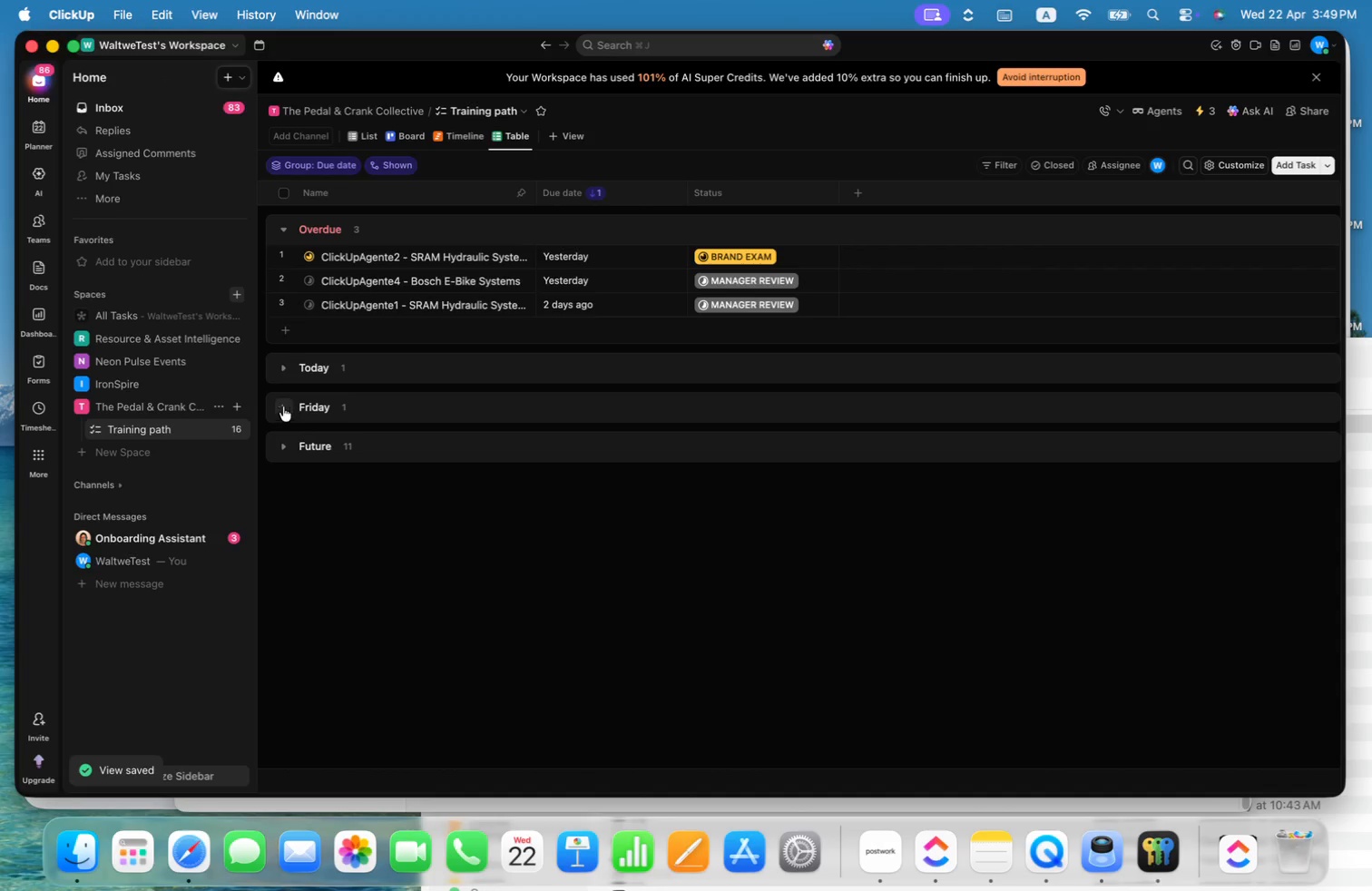 
left_click([282, 371])
 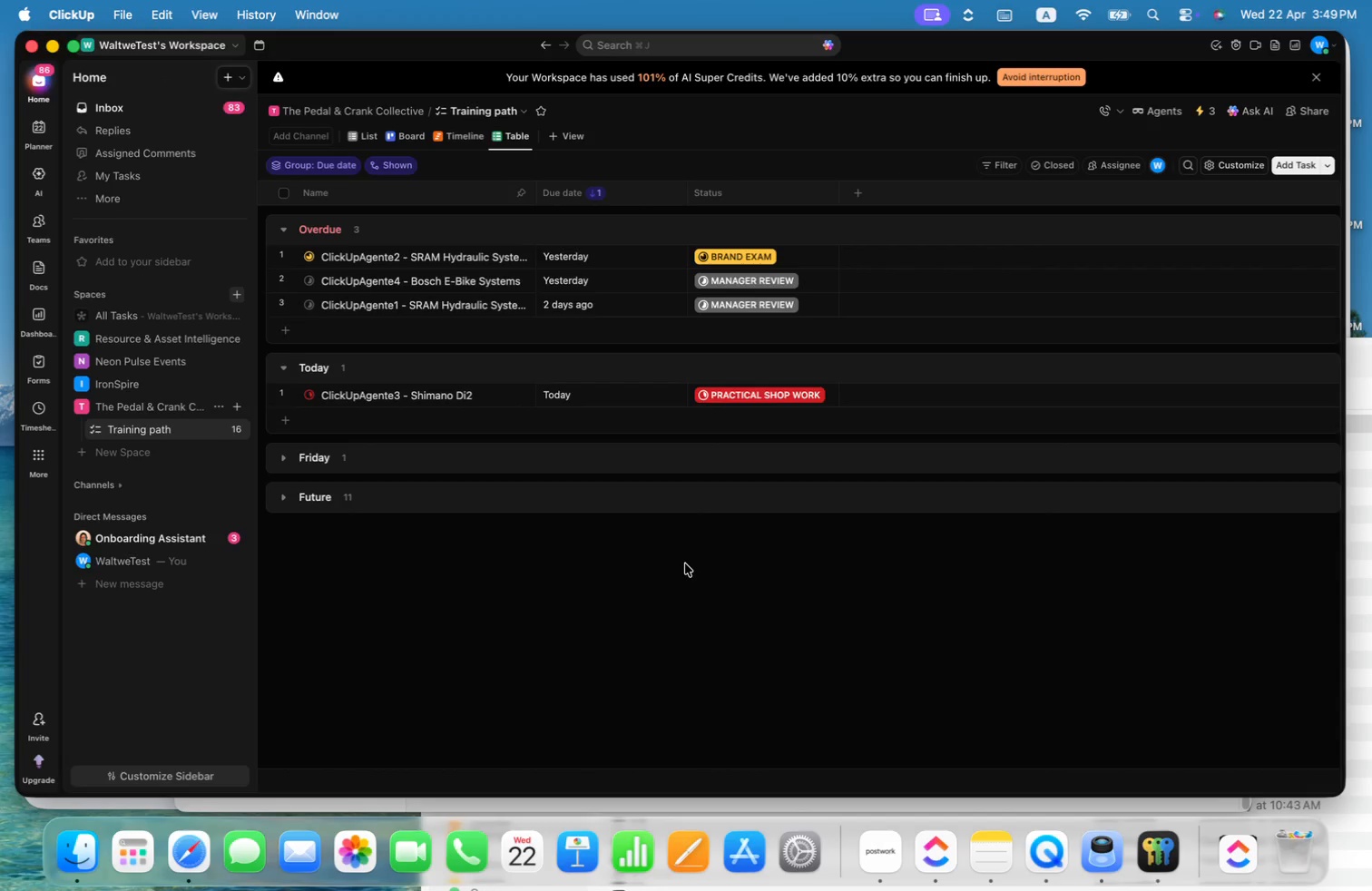 
wait(8.48)
 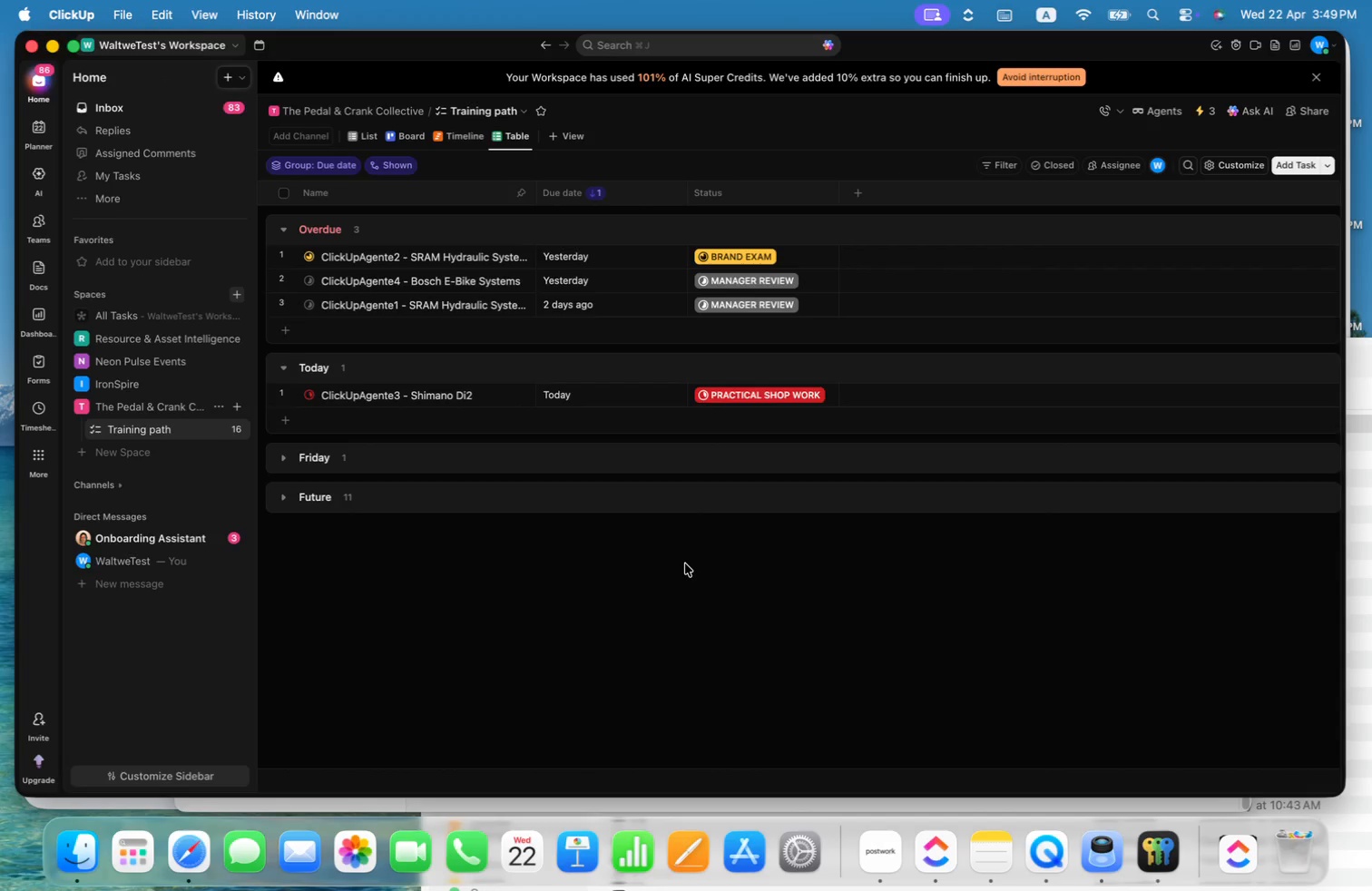 
left_click([532, 231])
 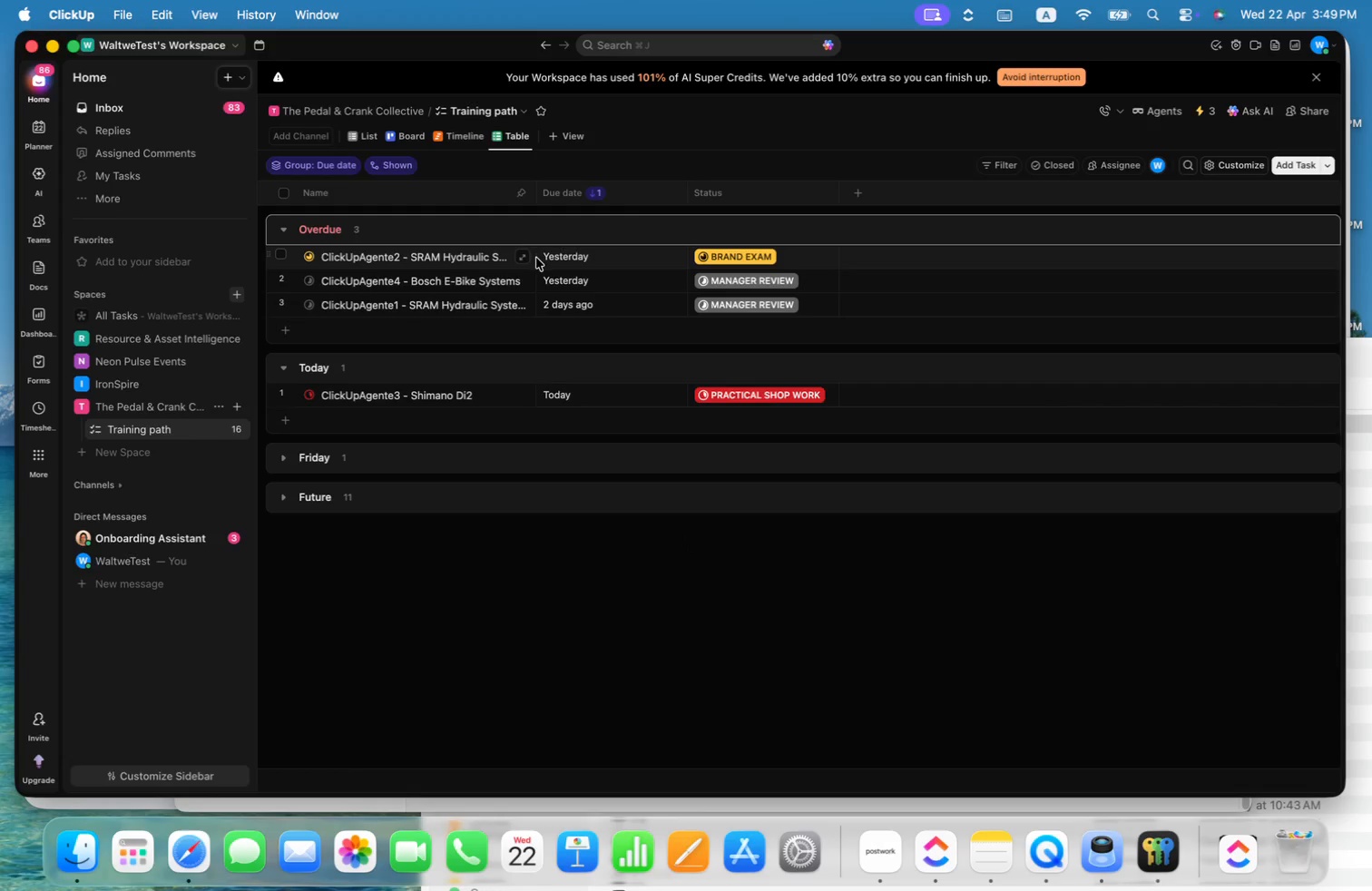 
left_click_drag(start_coordinate=[536, 258], to_coordinate=[608, 257])
 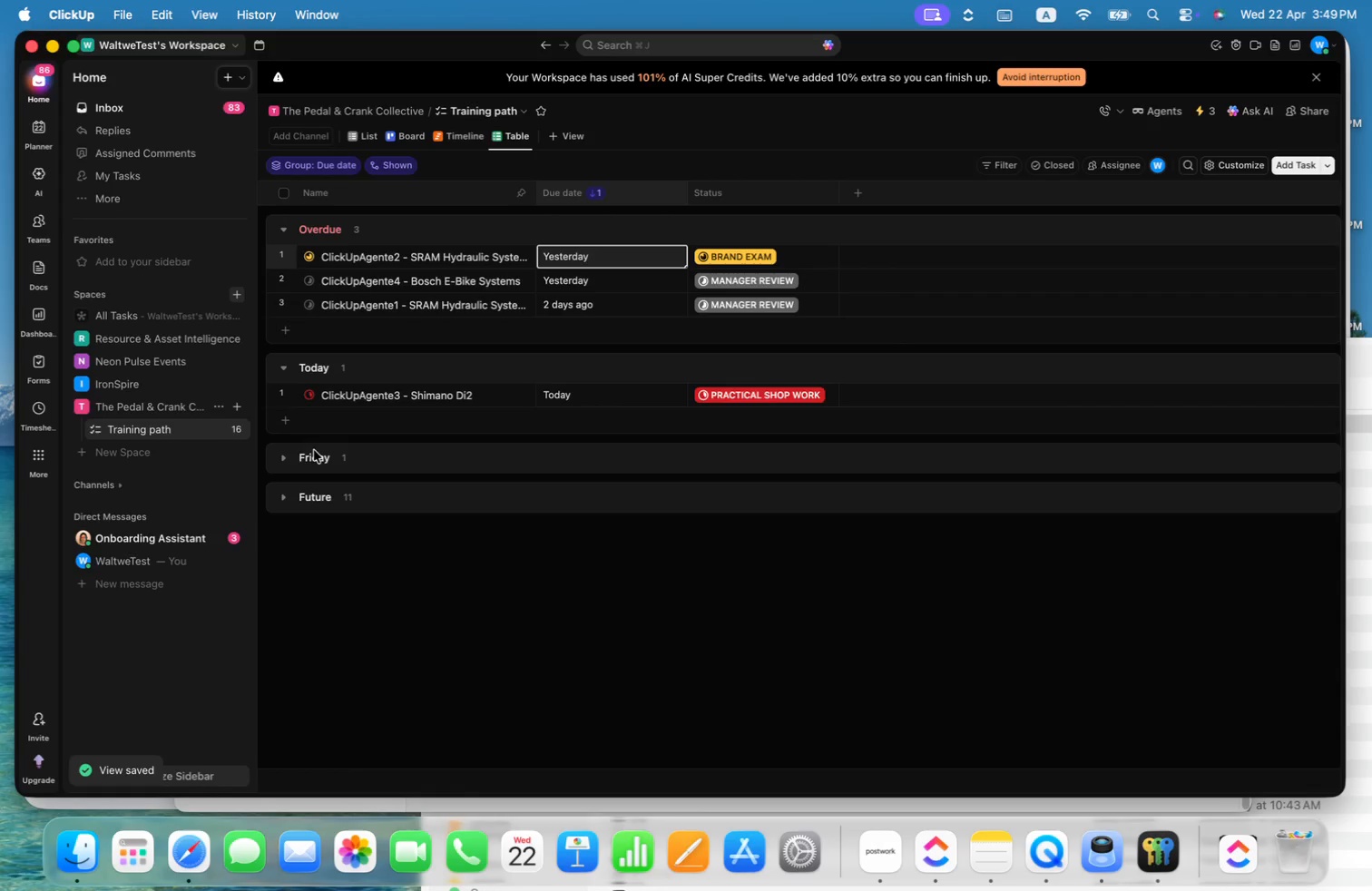 
wait(7.57)
 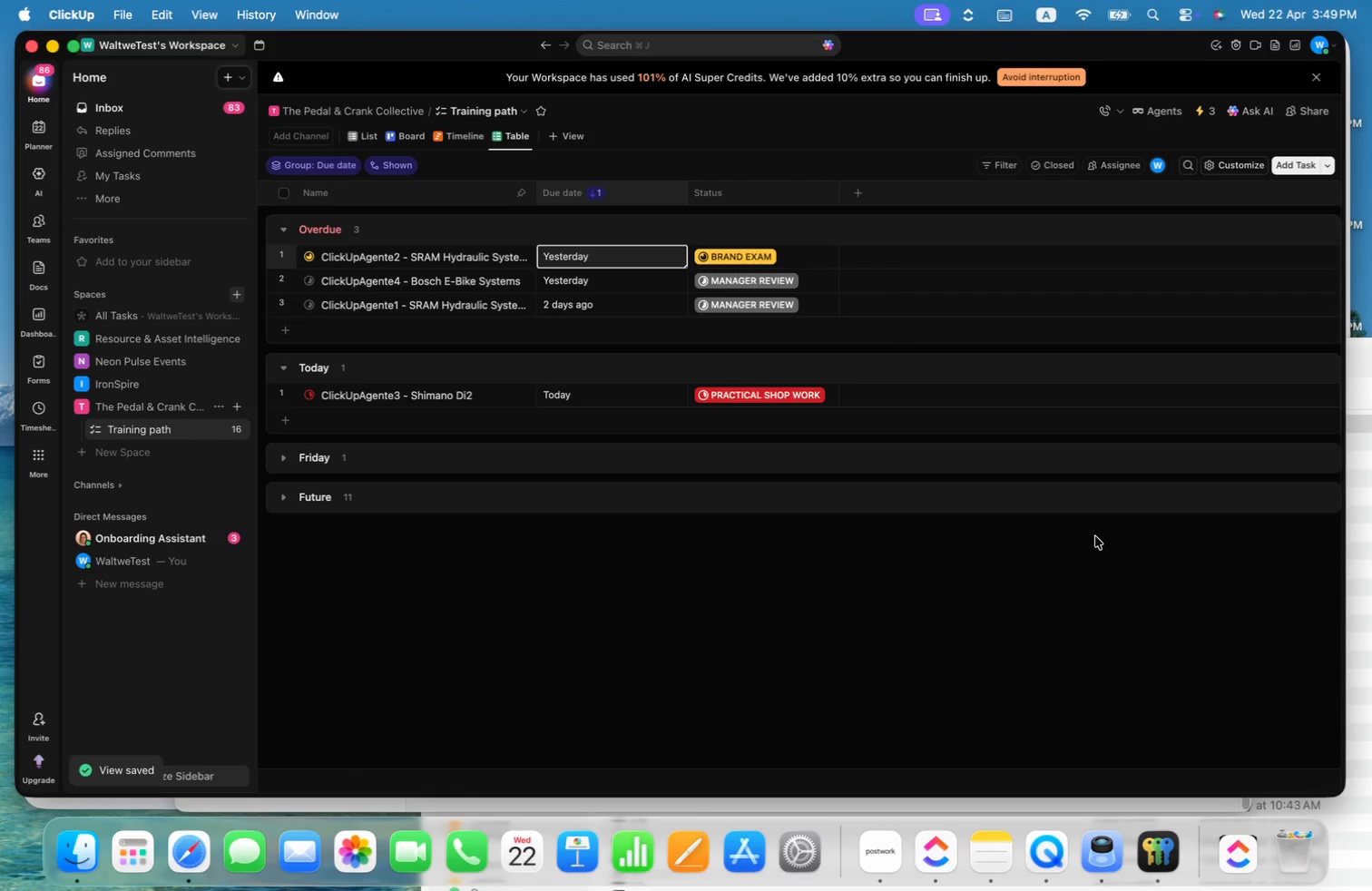 
key(Meta+CommandLeft)
 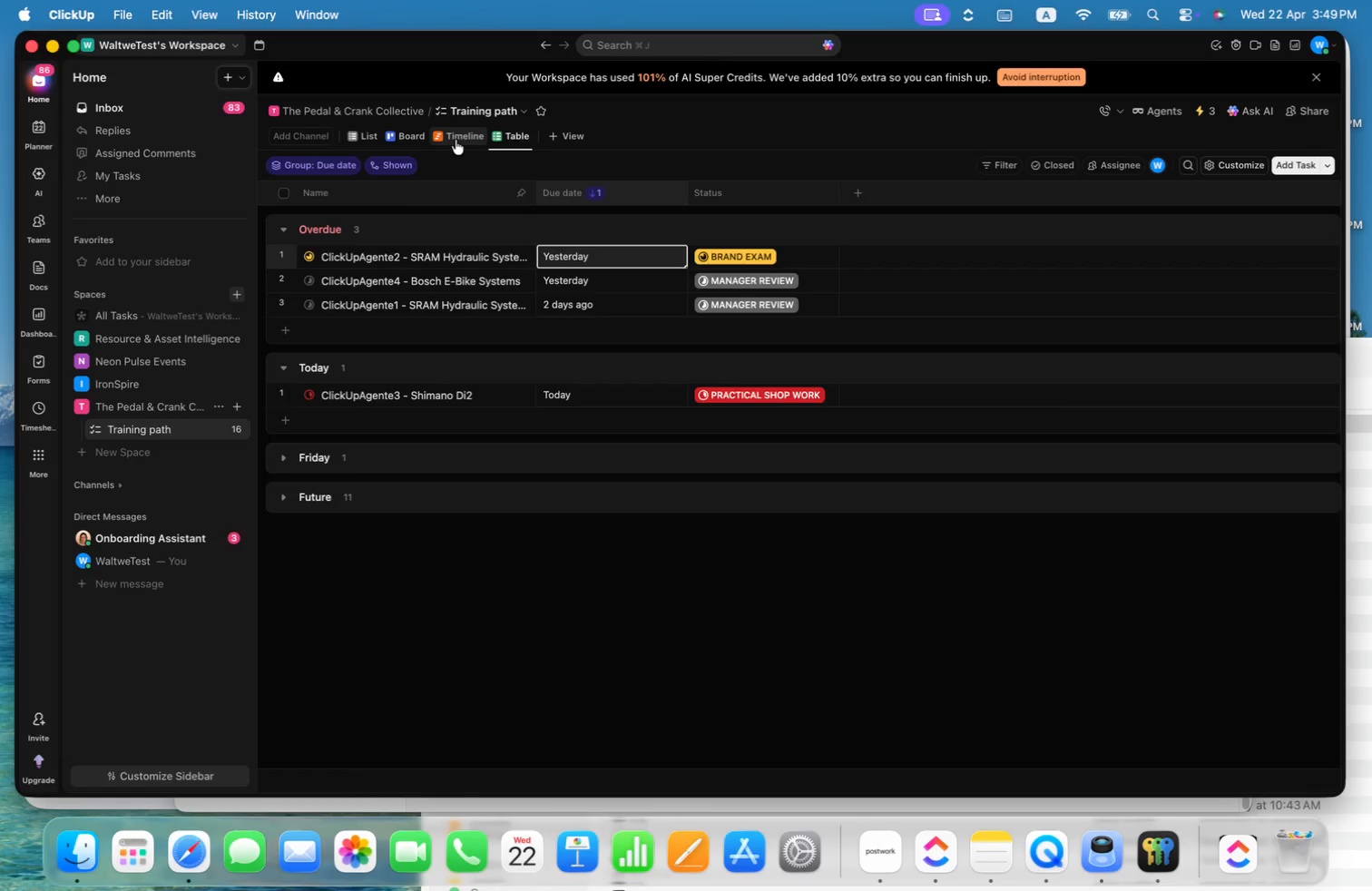 
key(Meta+Tab)